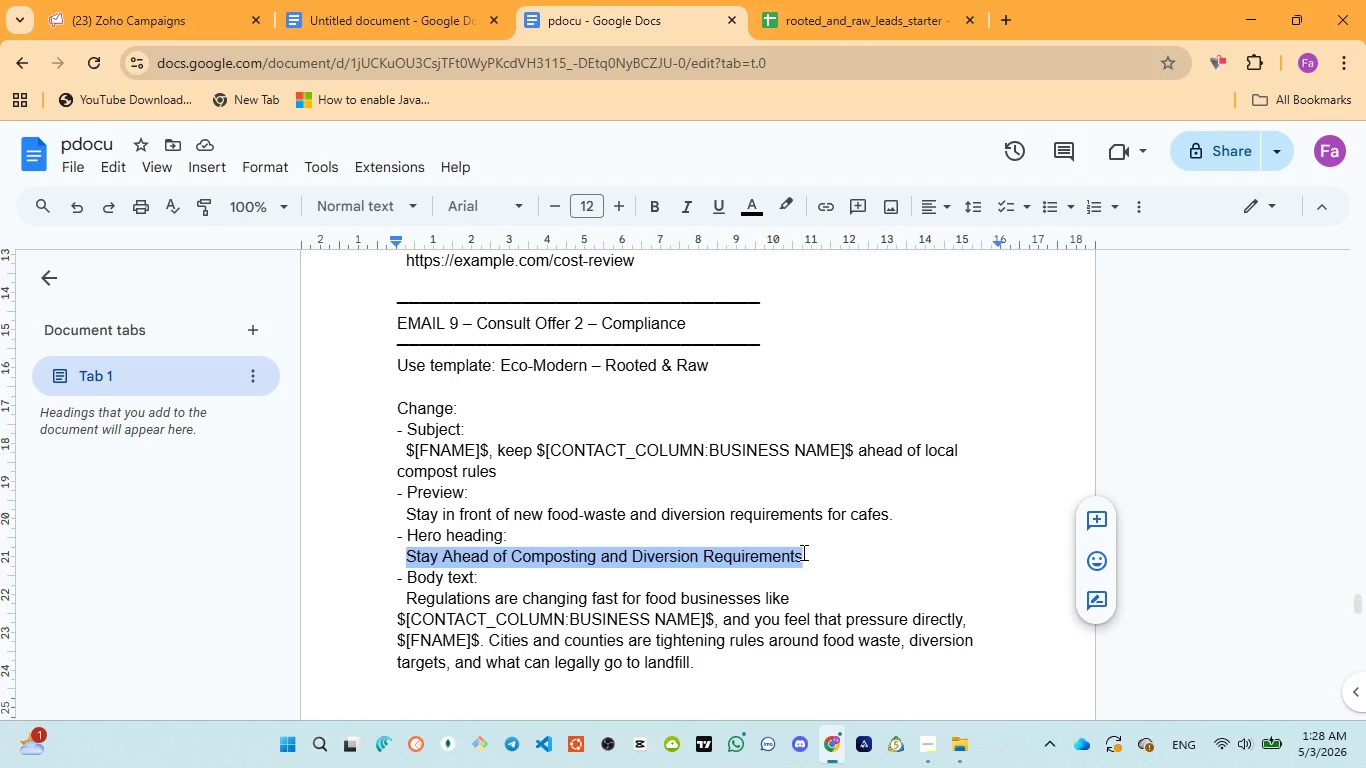 
key(Control+C)
 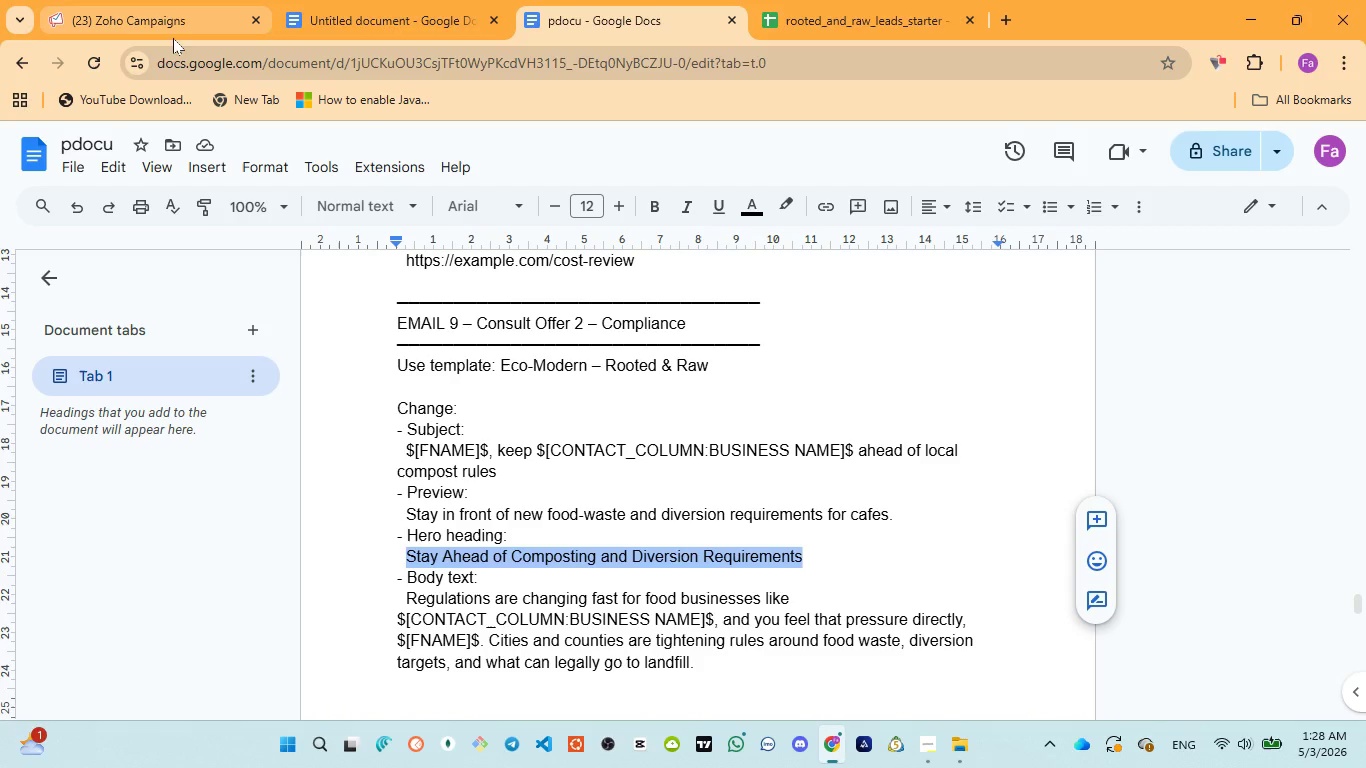 
left_click([168, 20])
 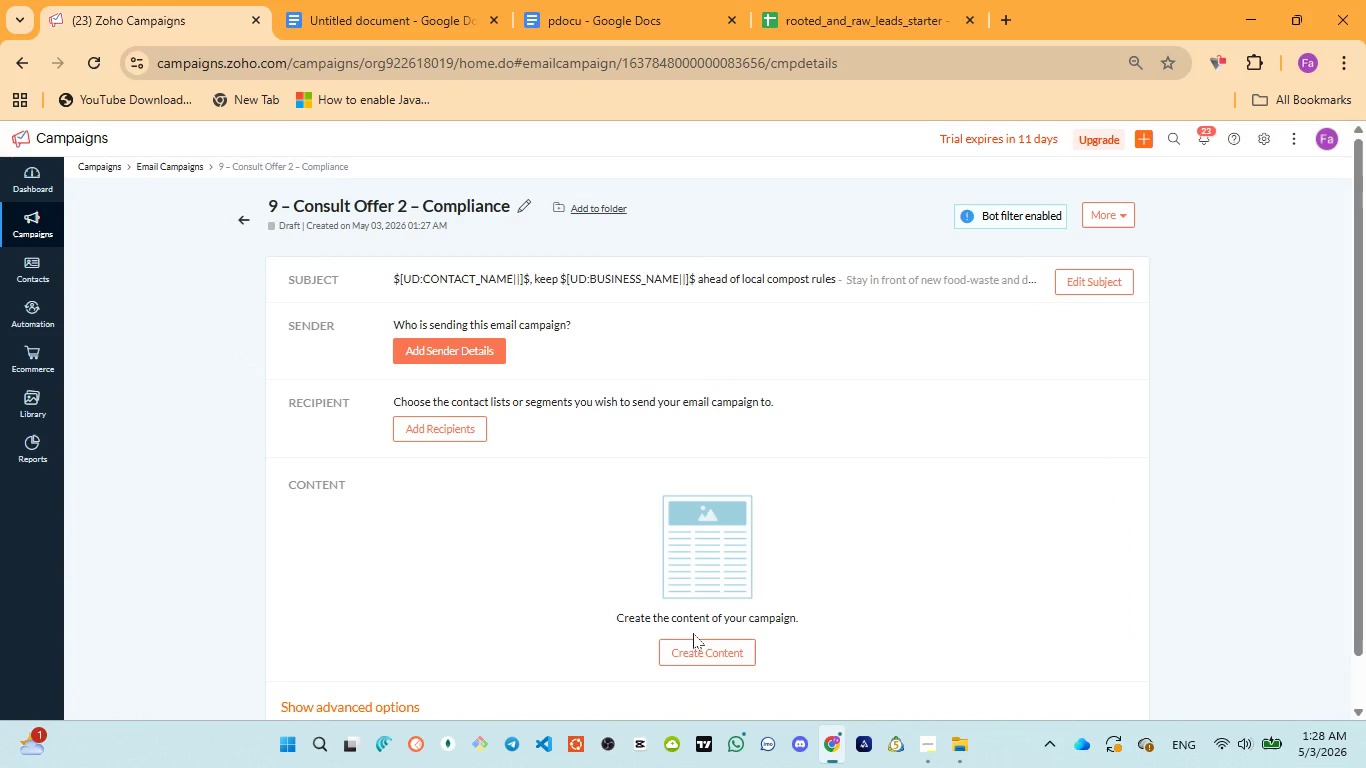 
left_click([740, 654])
 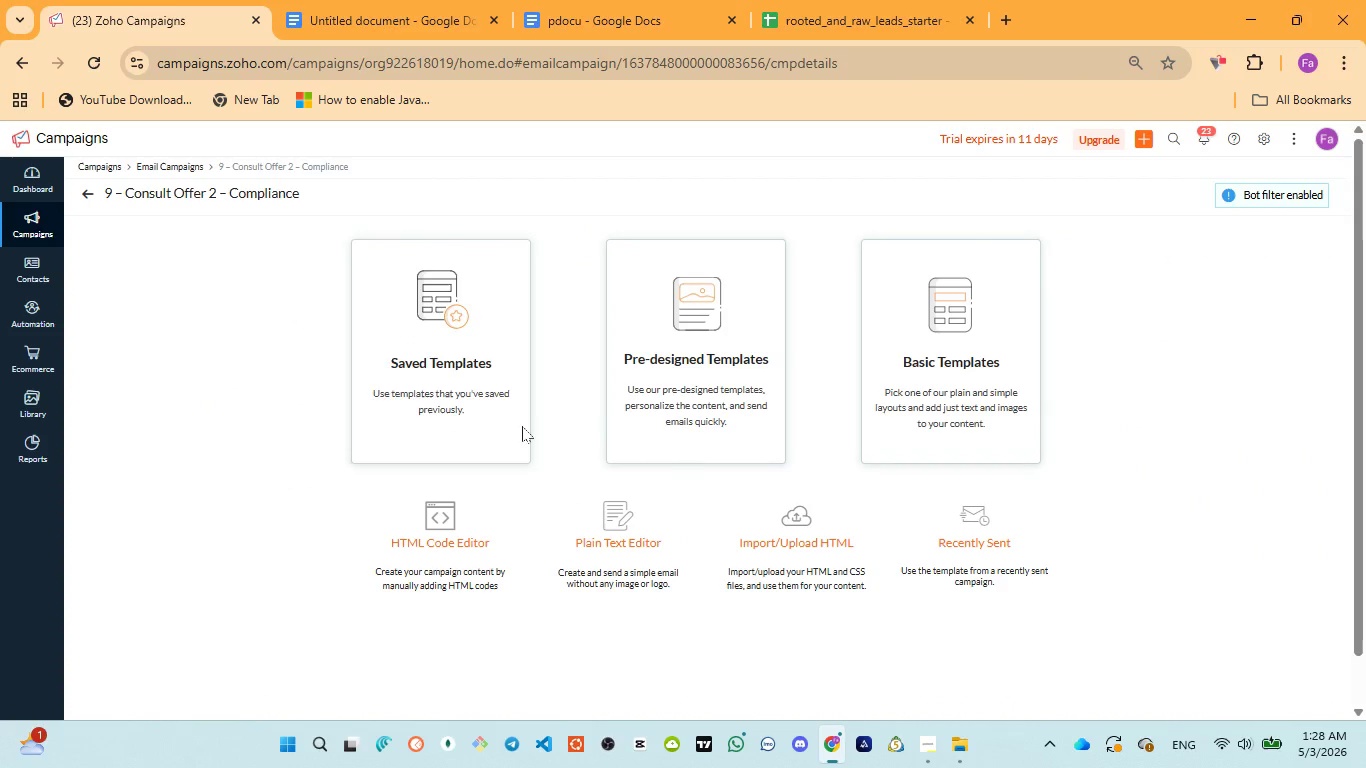 
left_click([465, 366])
 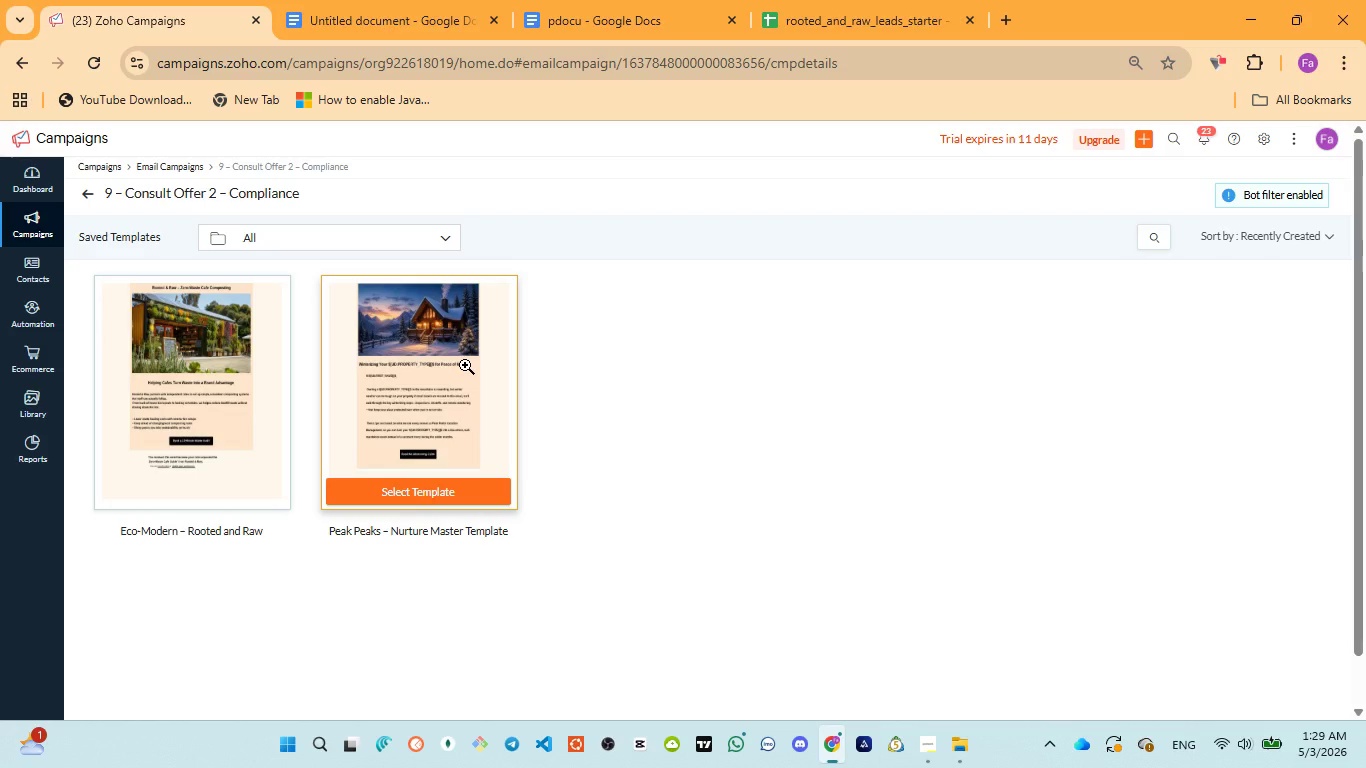 
wait(21.69)
 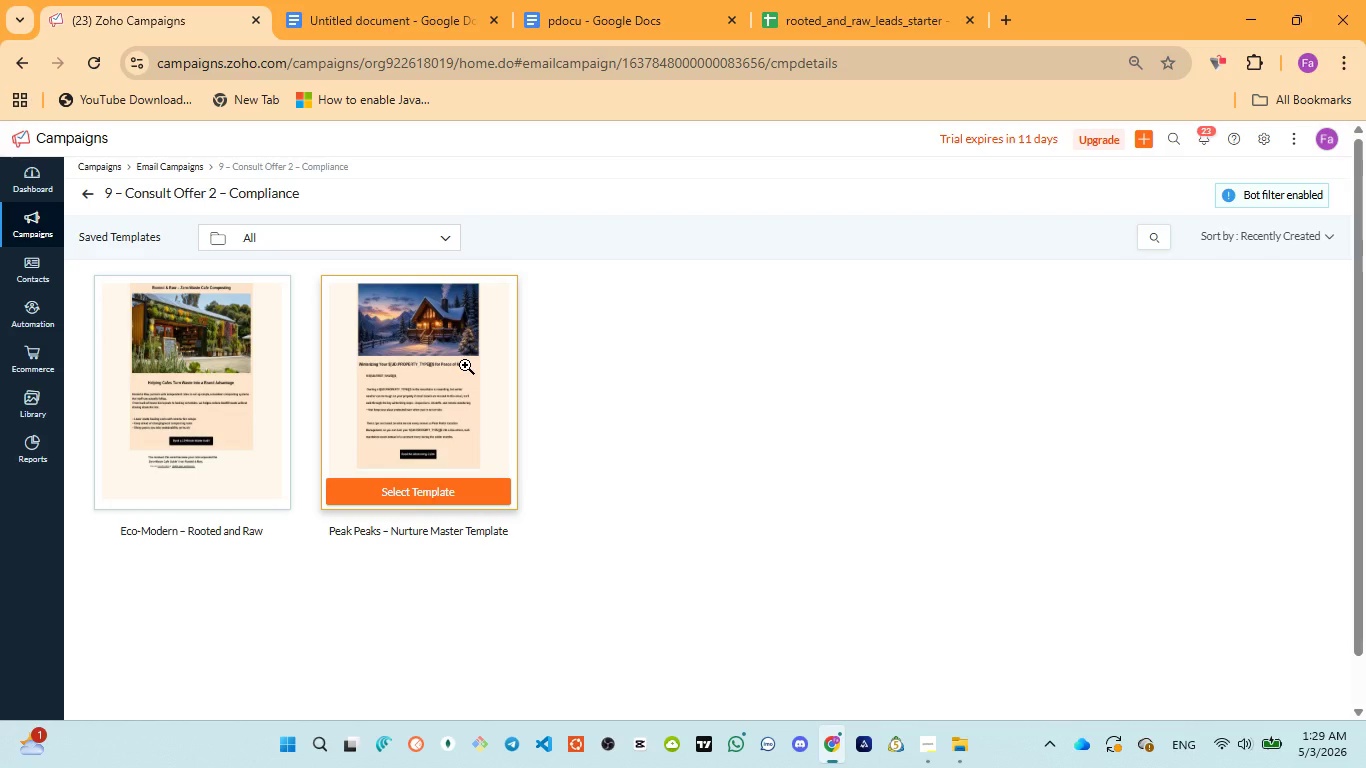 
left_click([231, 496])
 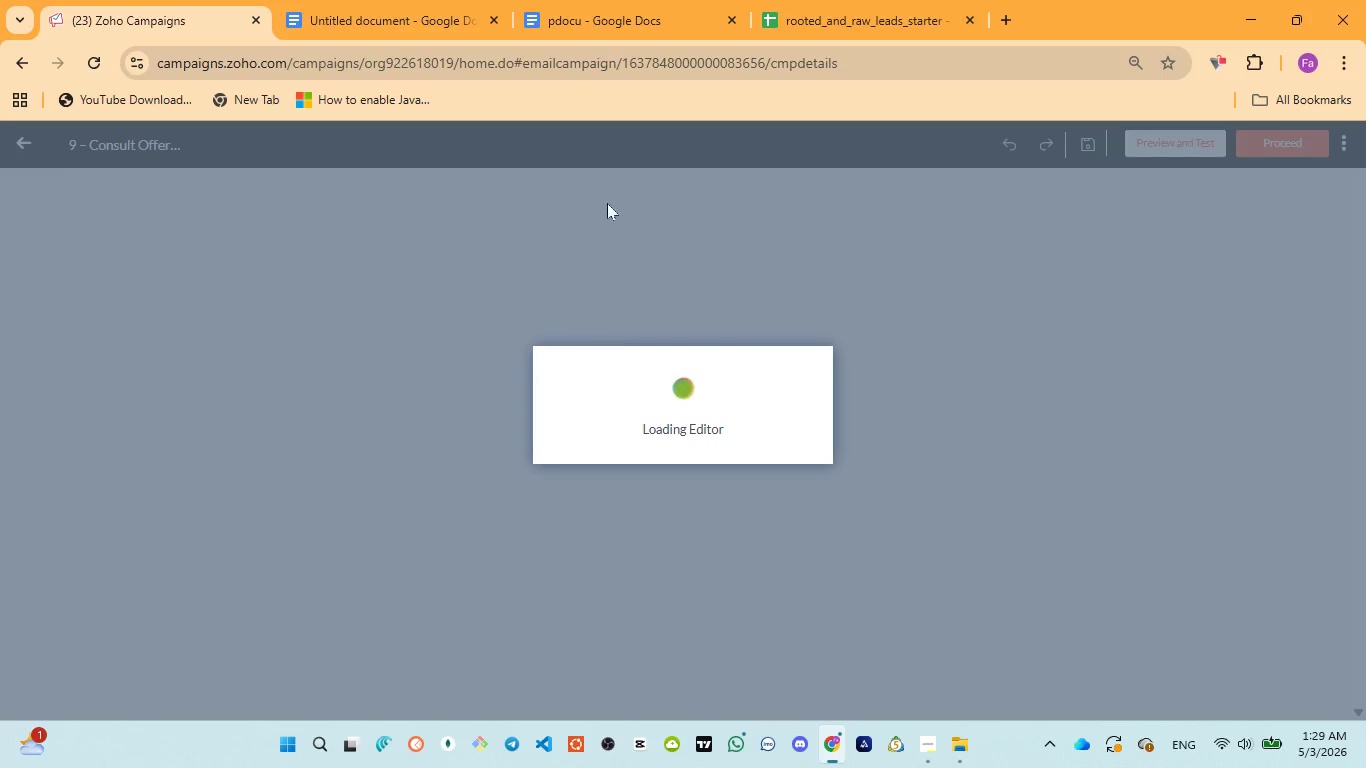 
left_click([600, 28])
 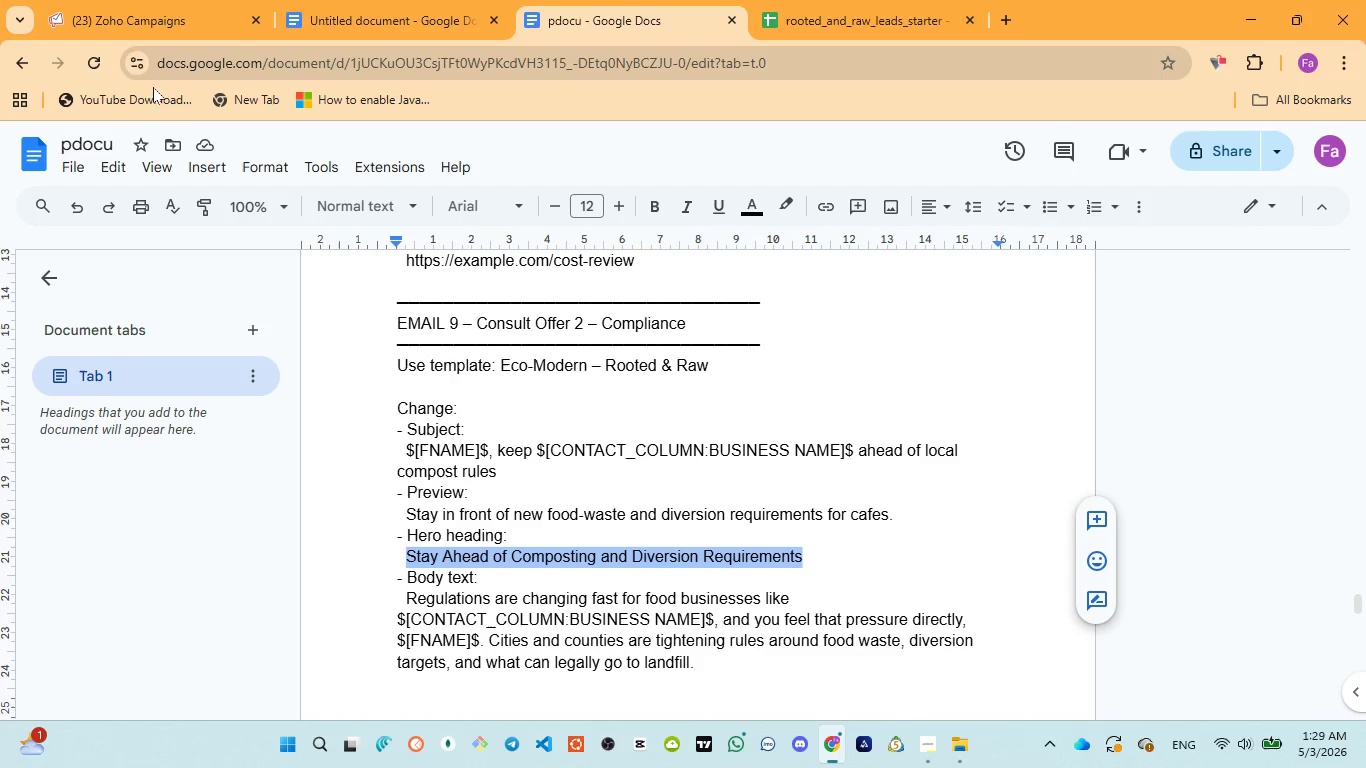 
left_click([105, 32])
 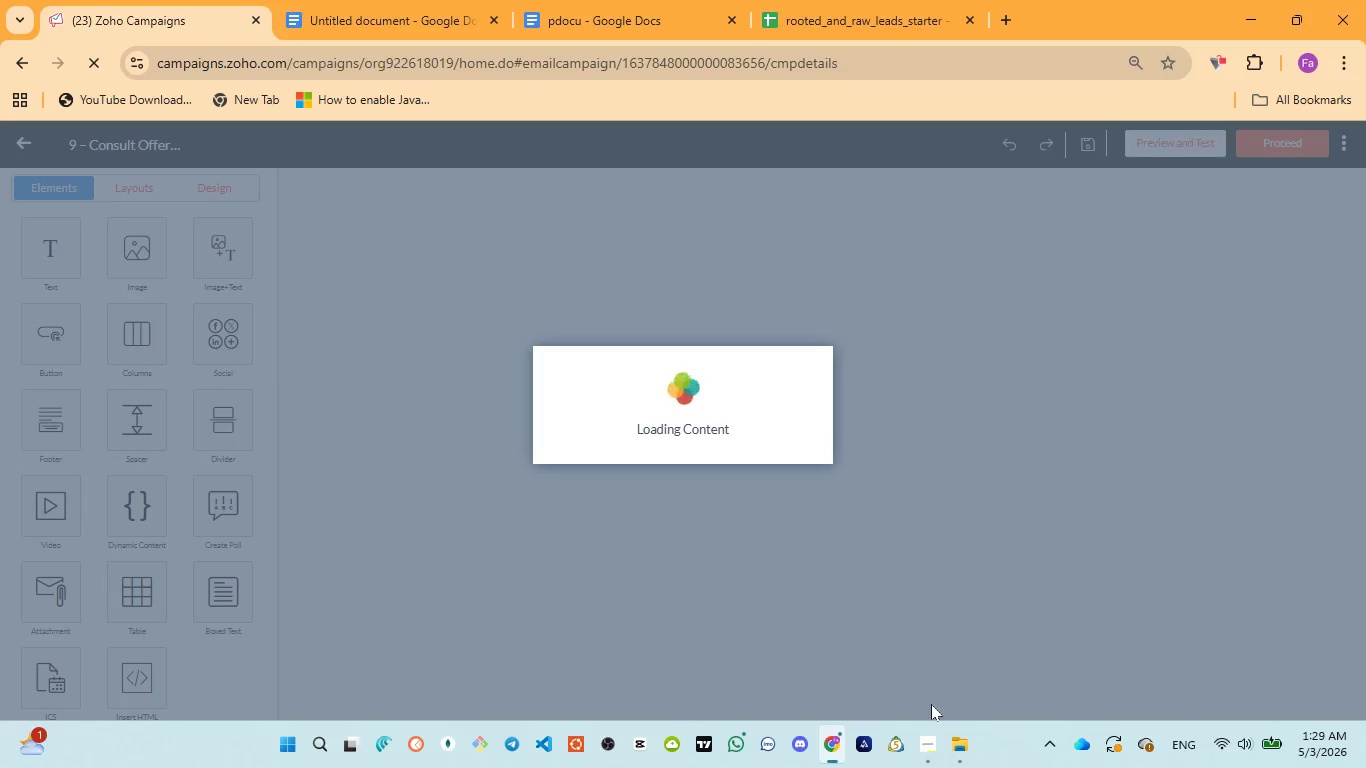 
wait(5.23)
 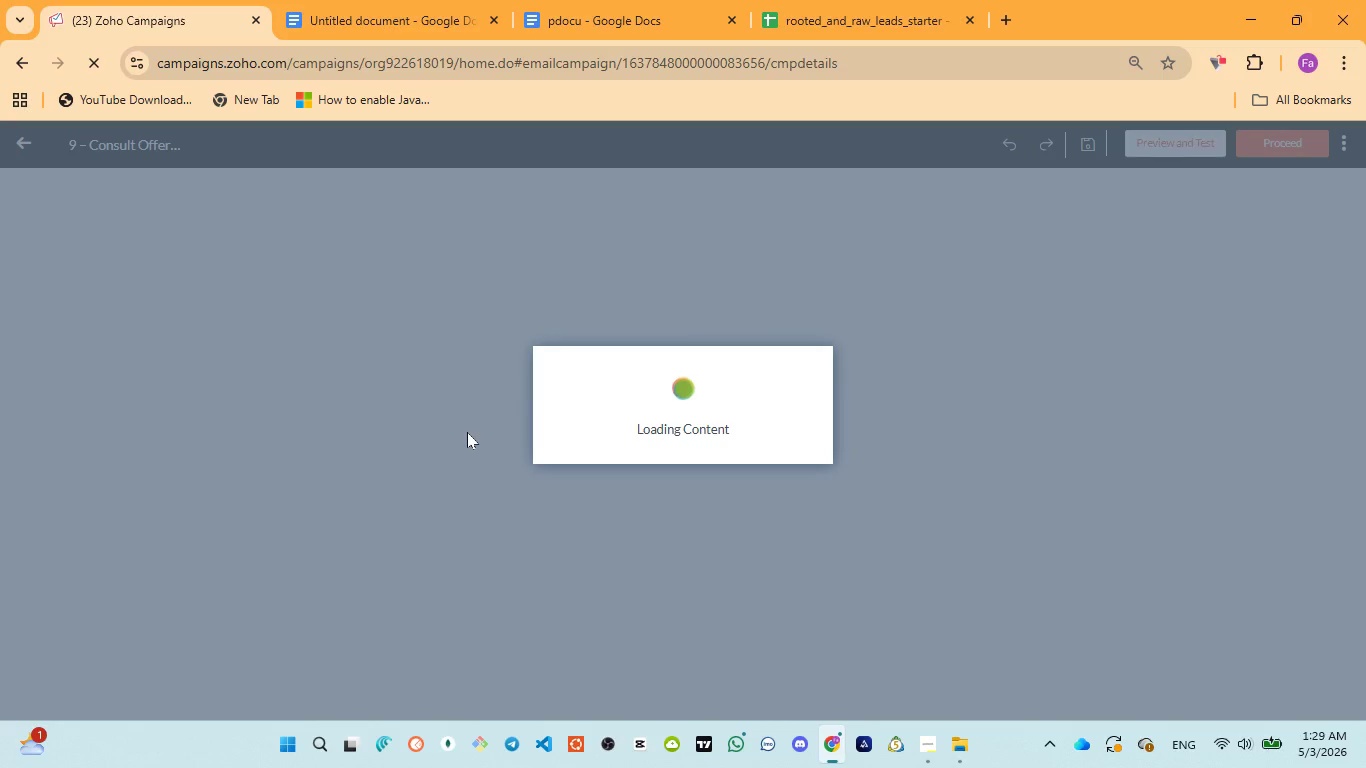 
left_click([953, 668])